 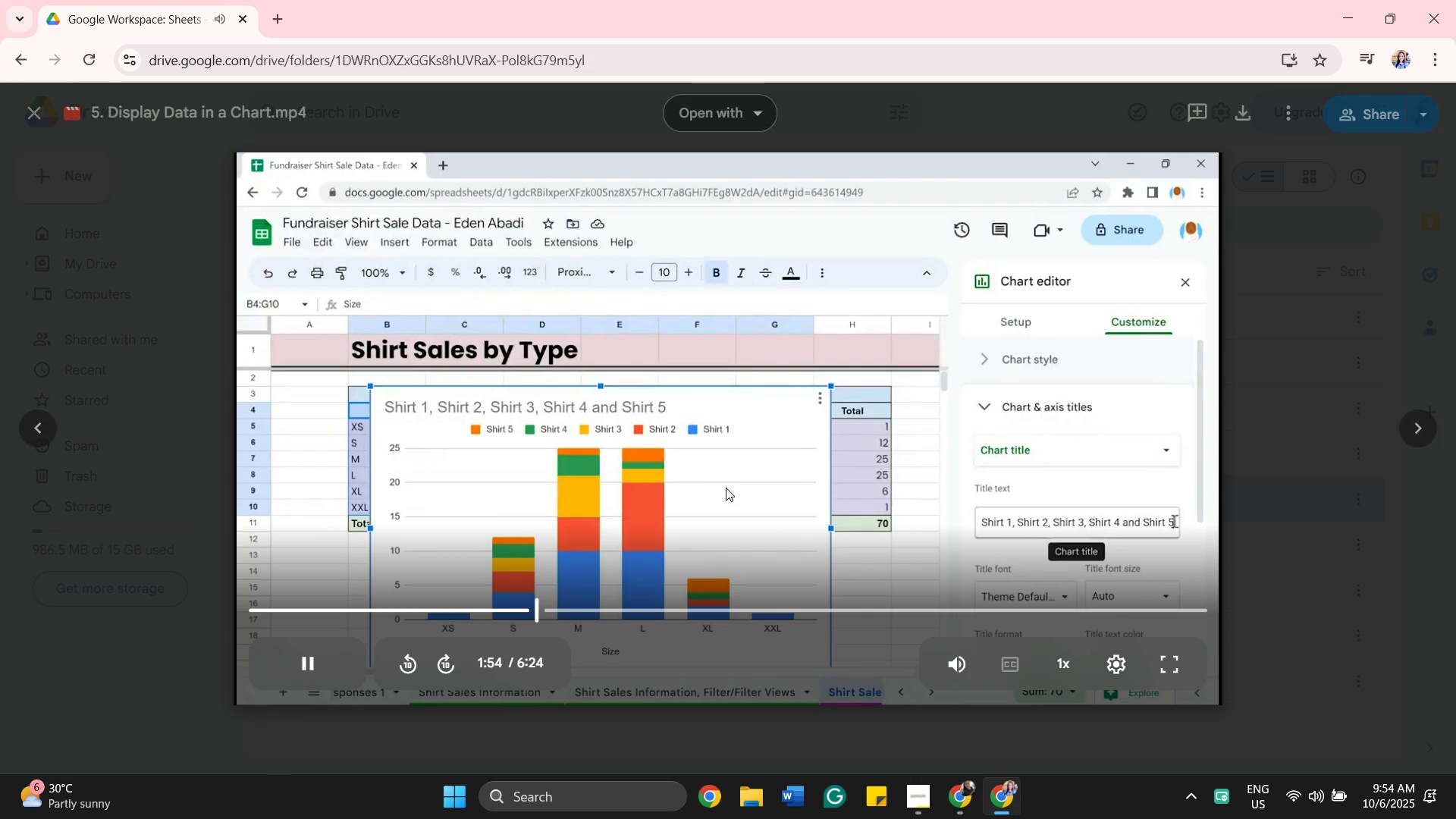 
key(ArrowRight)
 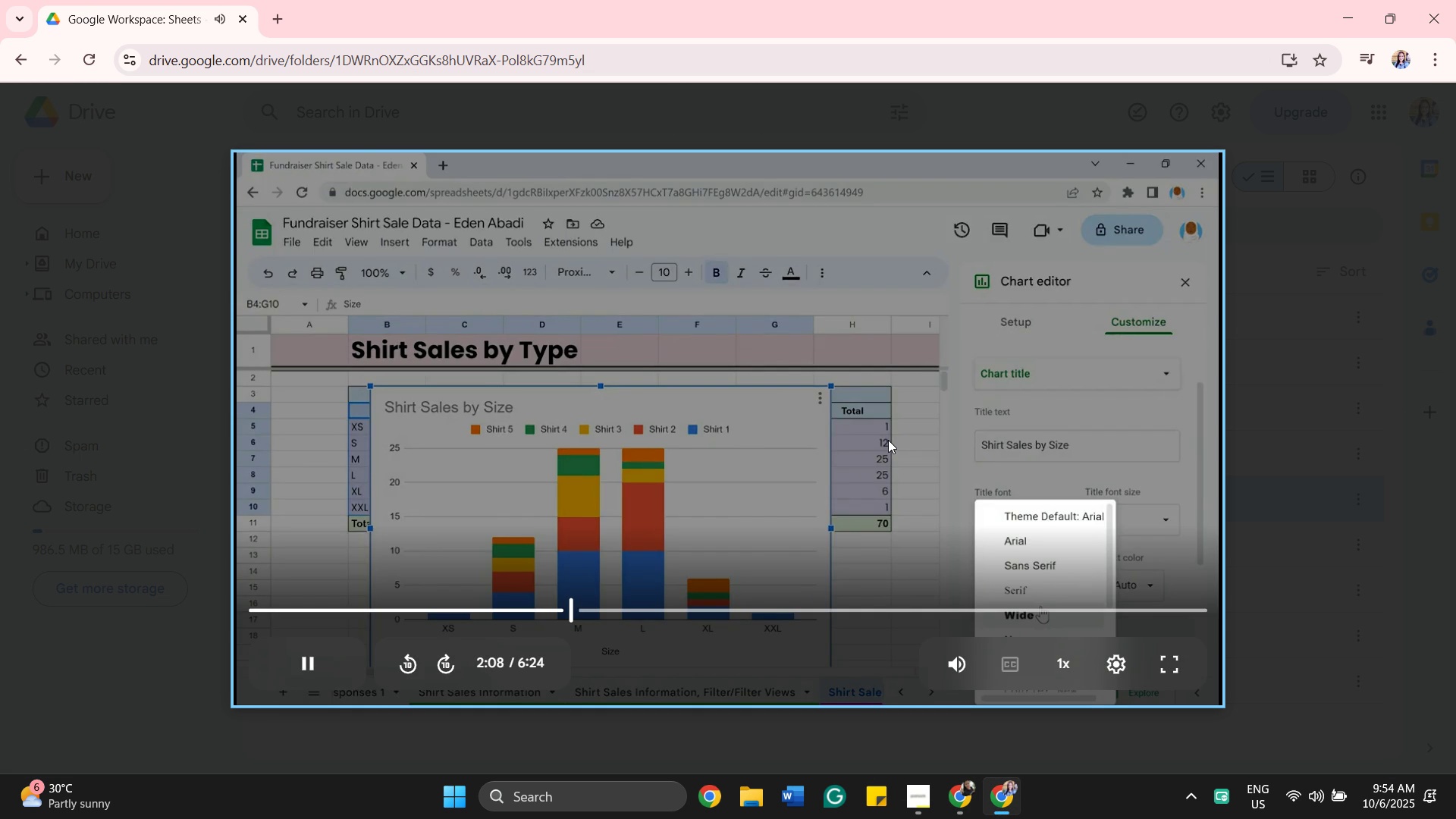 
key(ArrowRight)
 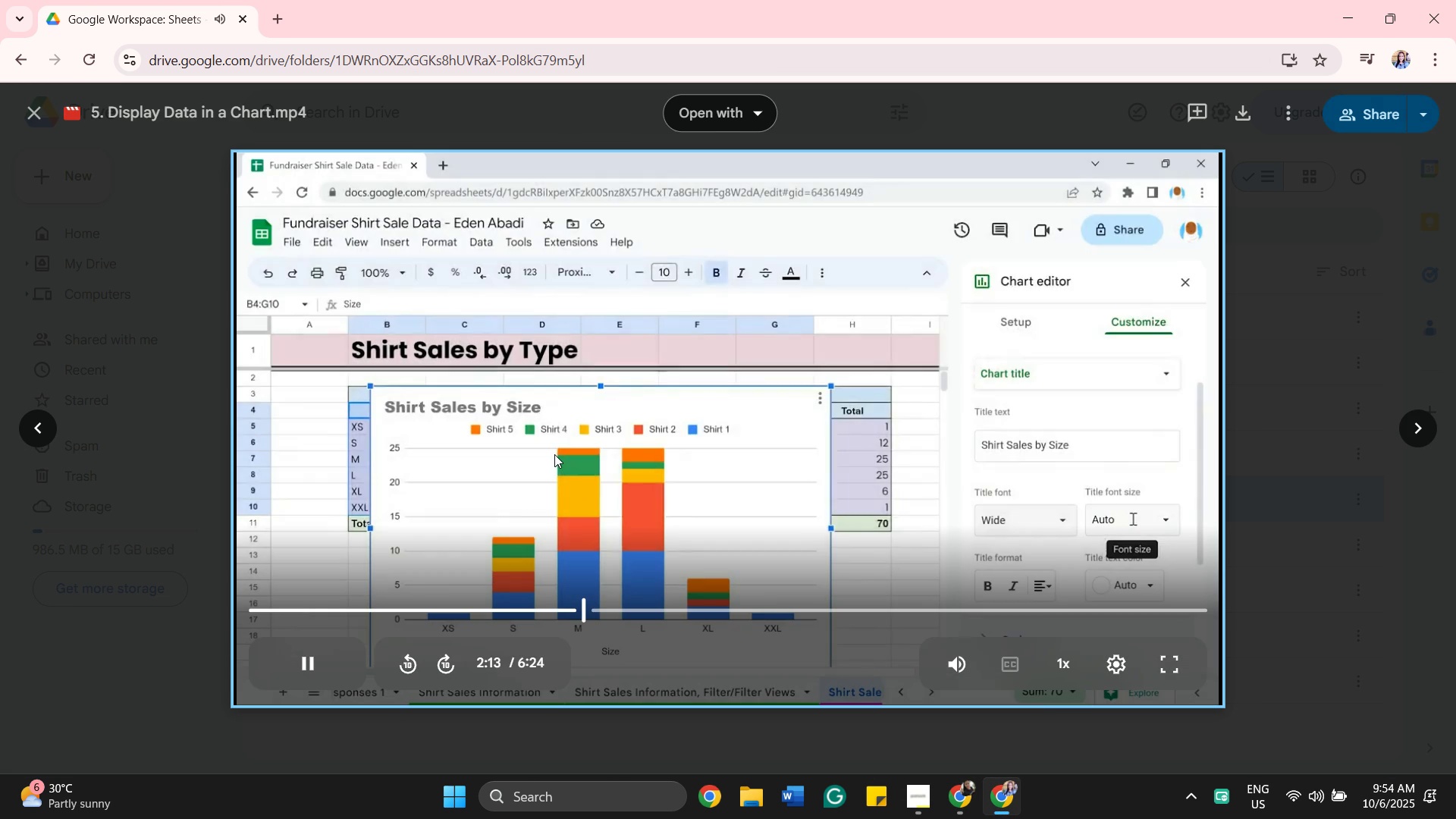 
wait(7.3)
 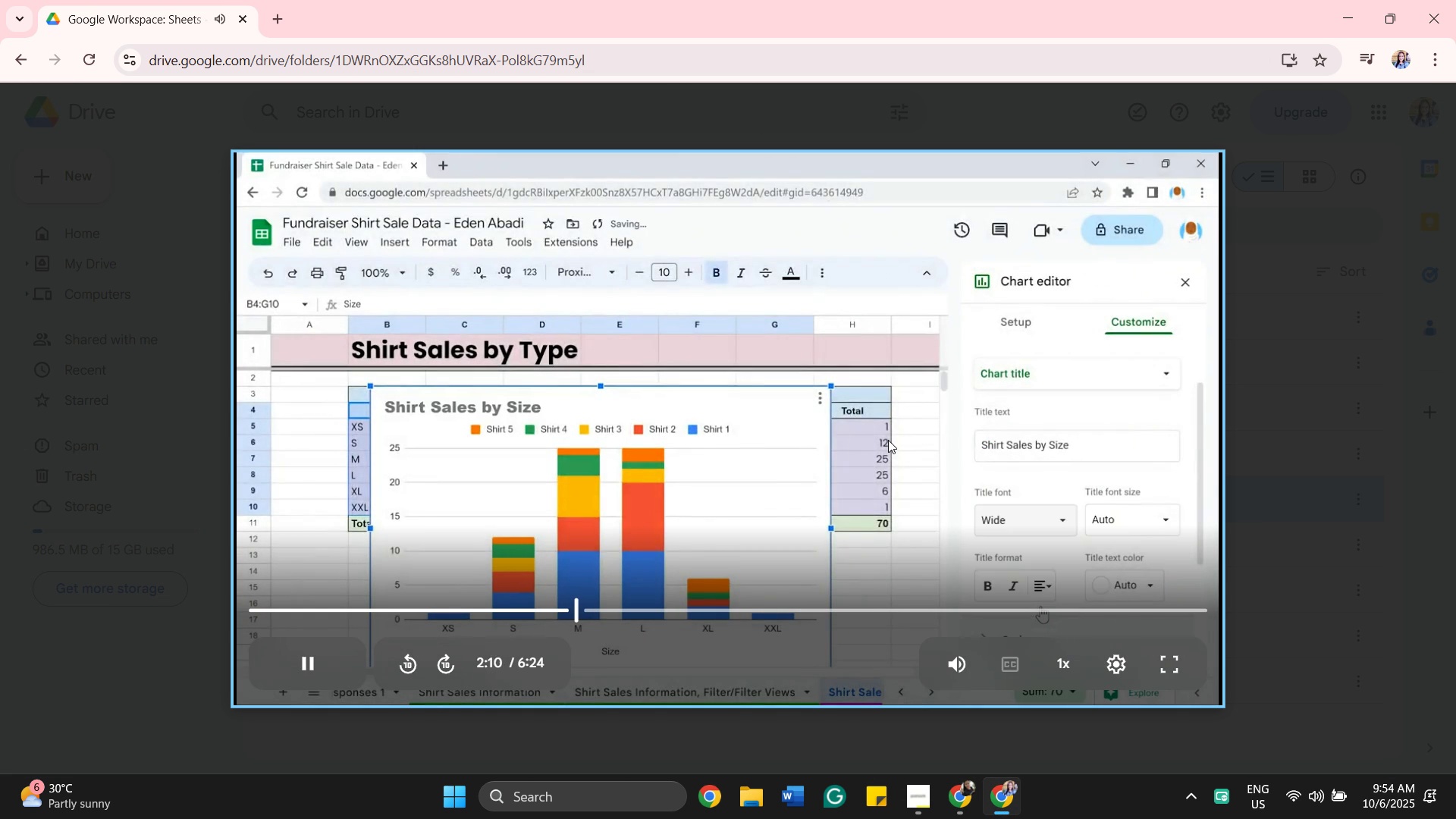 
left_click([554, 454])
 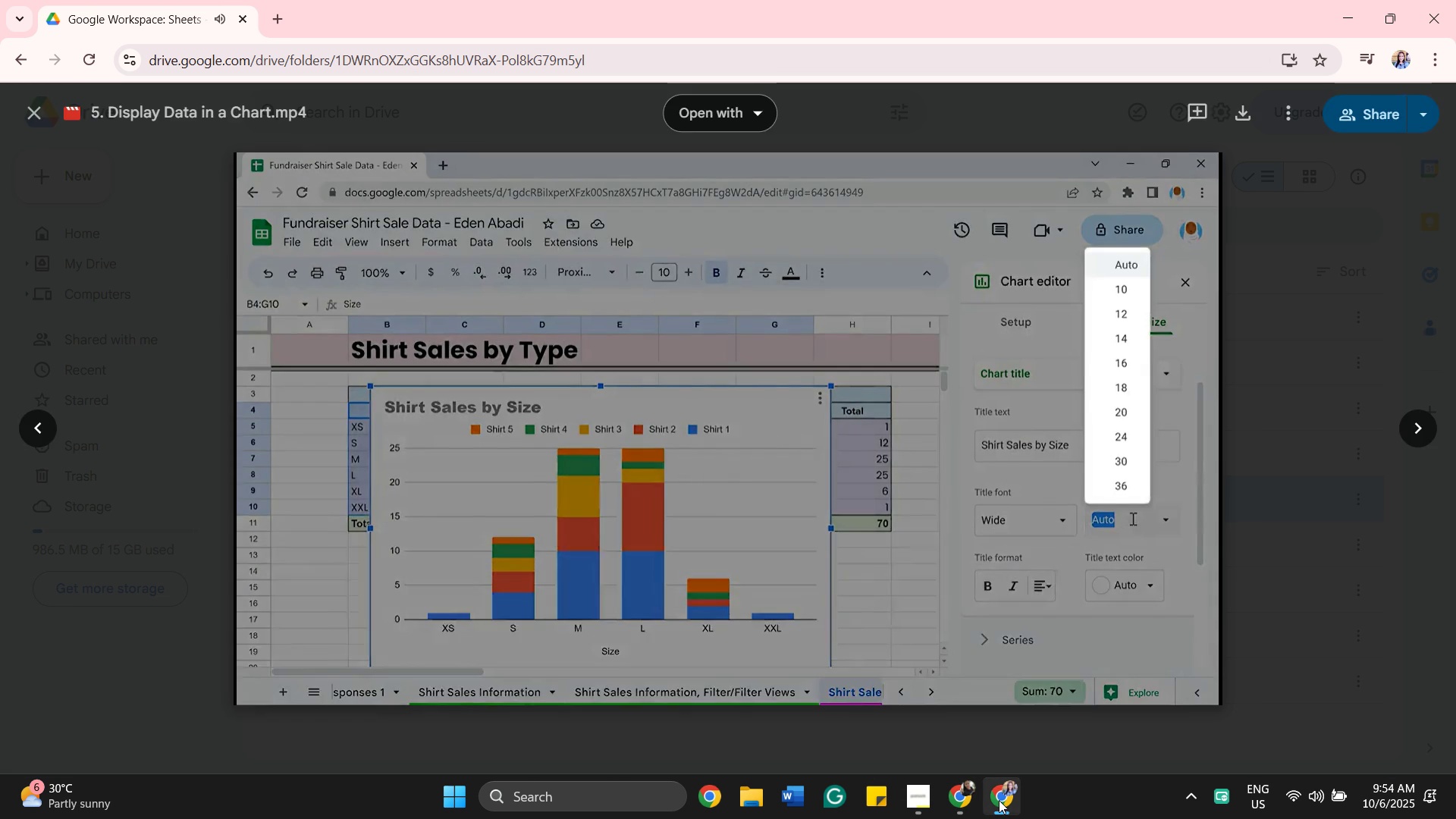 
left_click([999, 800])